 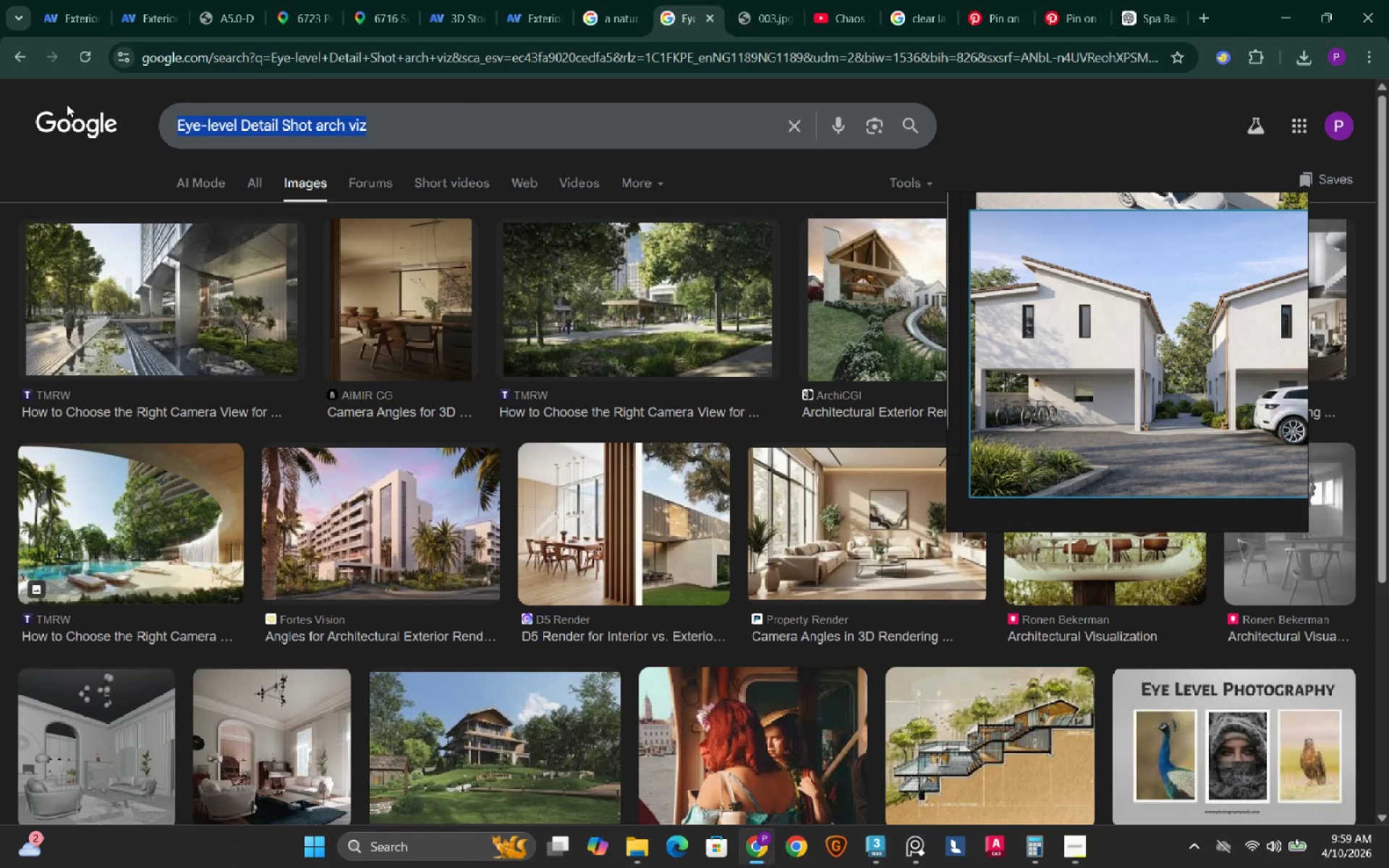 
key(Control+V)
 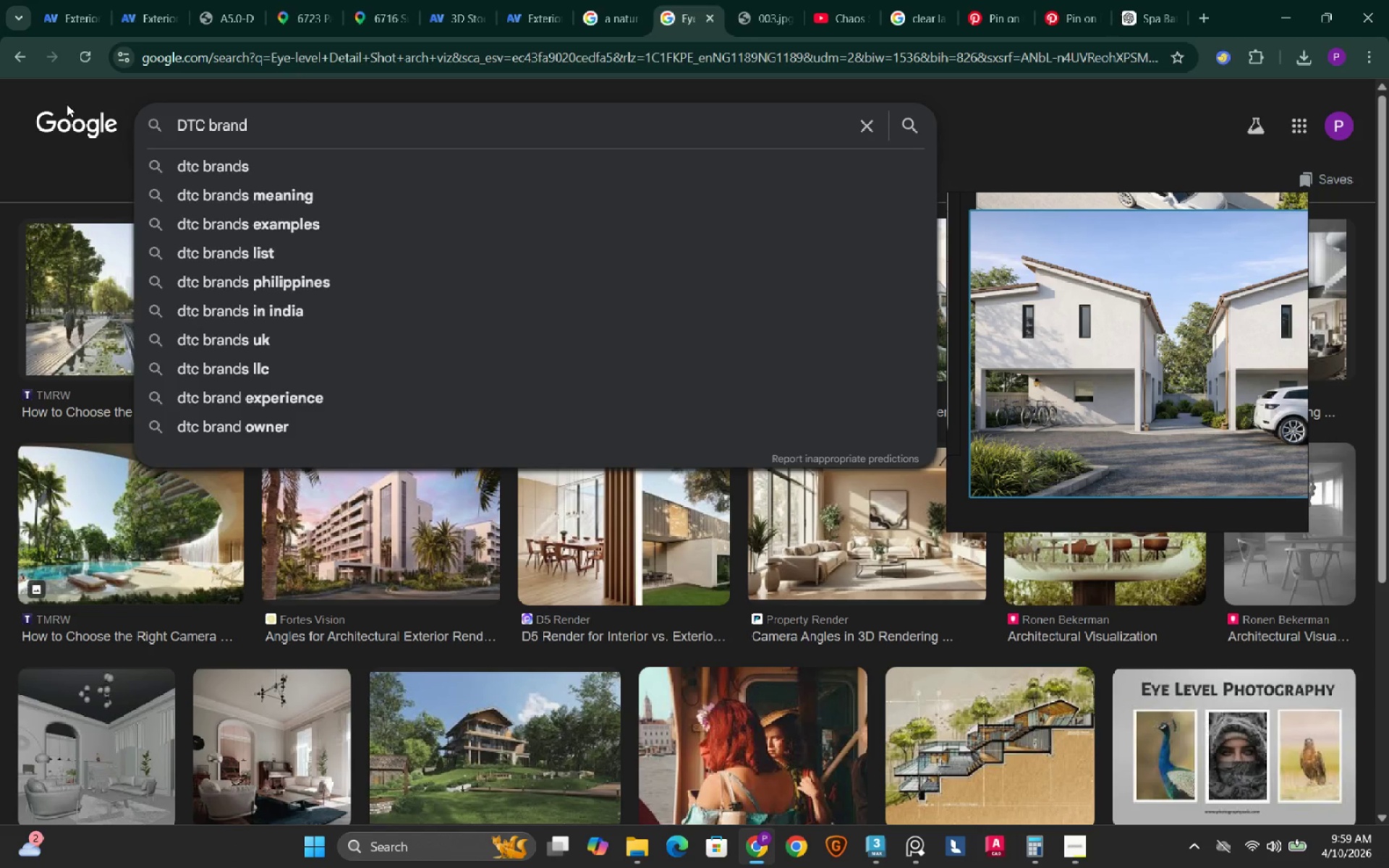 
key(Enter)
 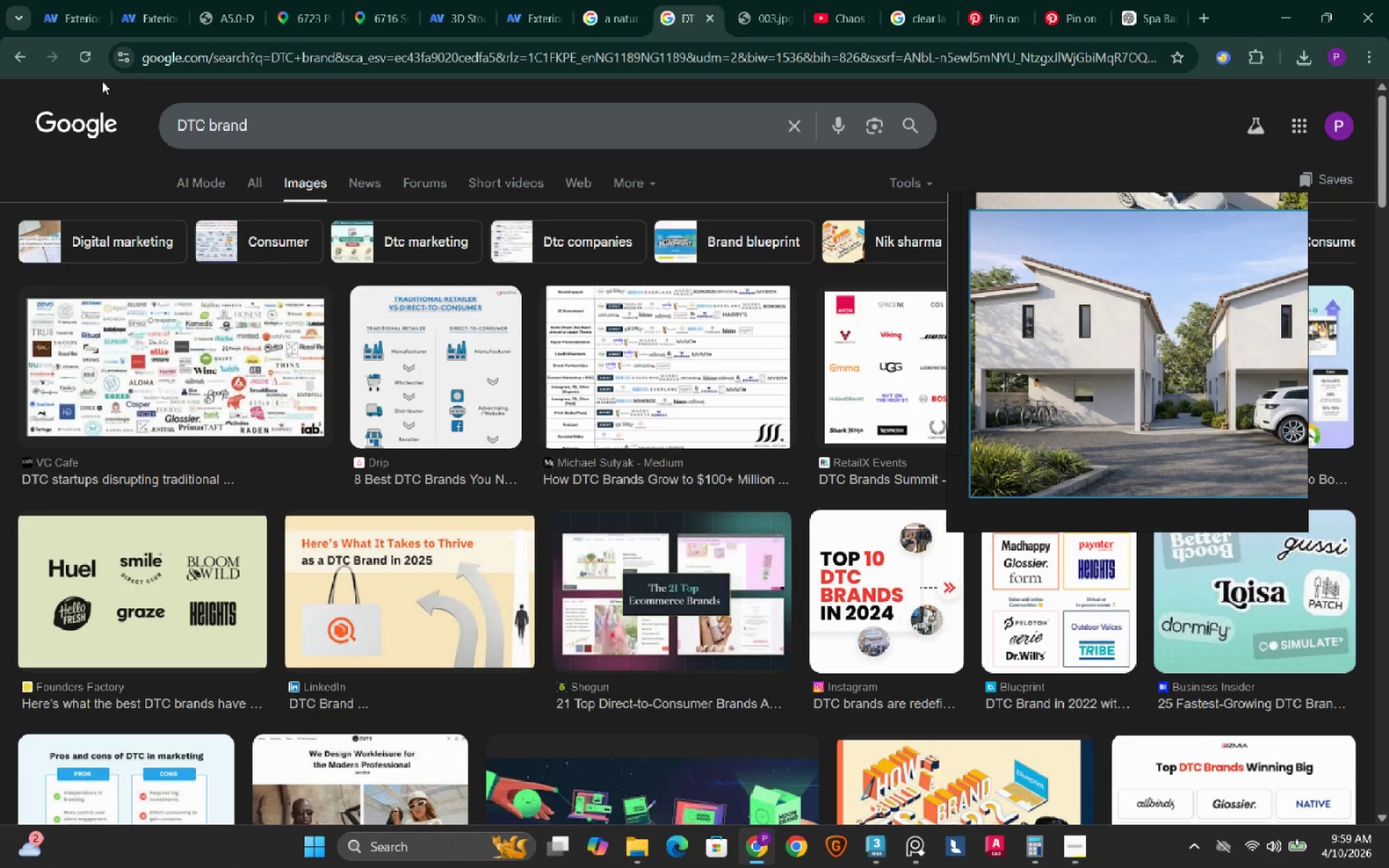 
left_click([252, 180])
 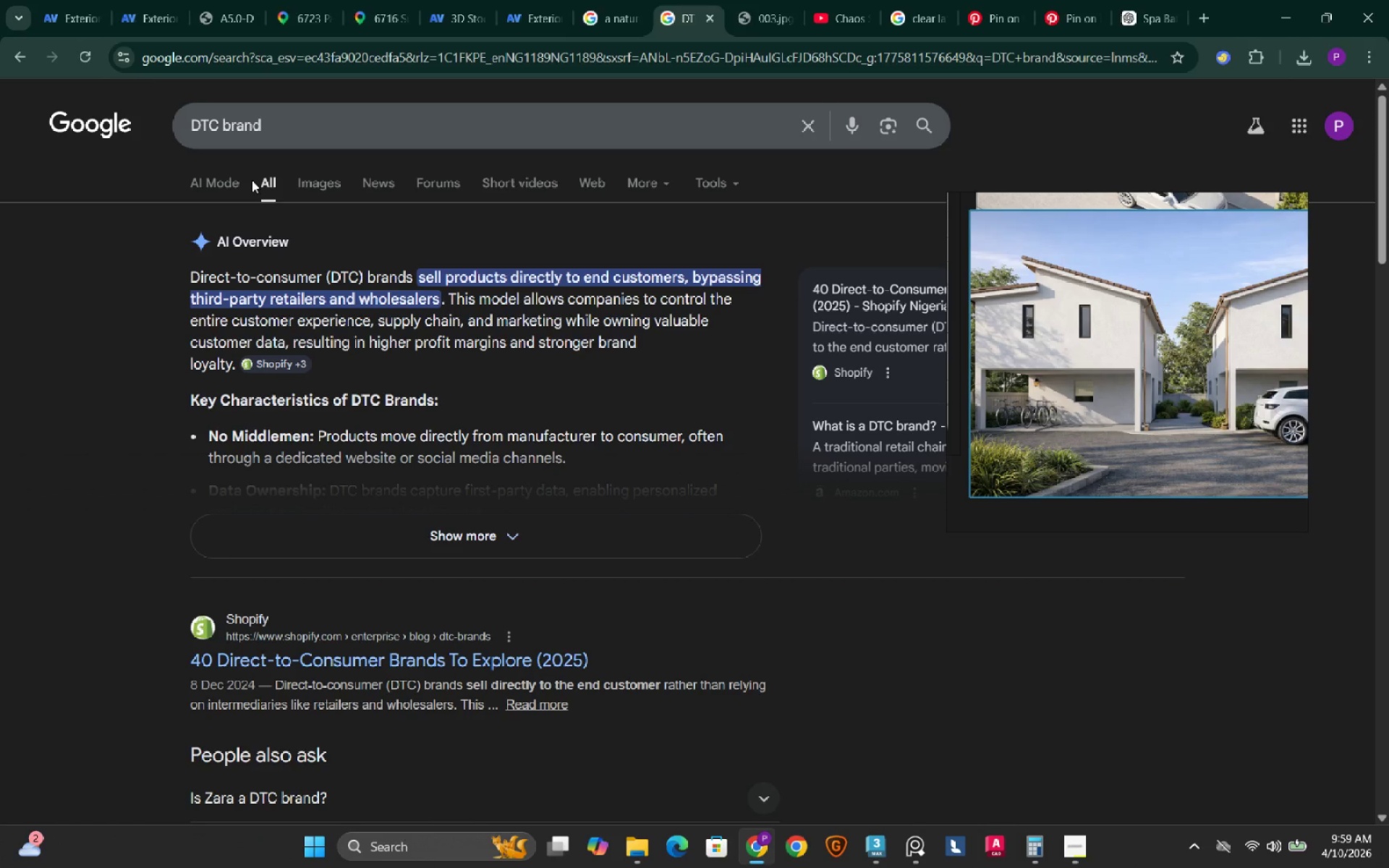 
wait(7.91)
 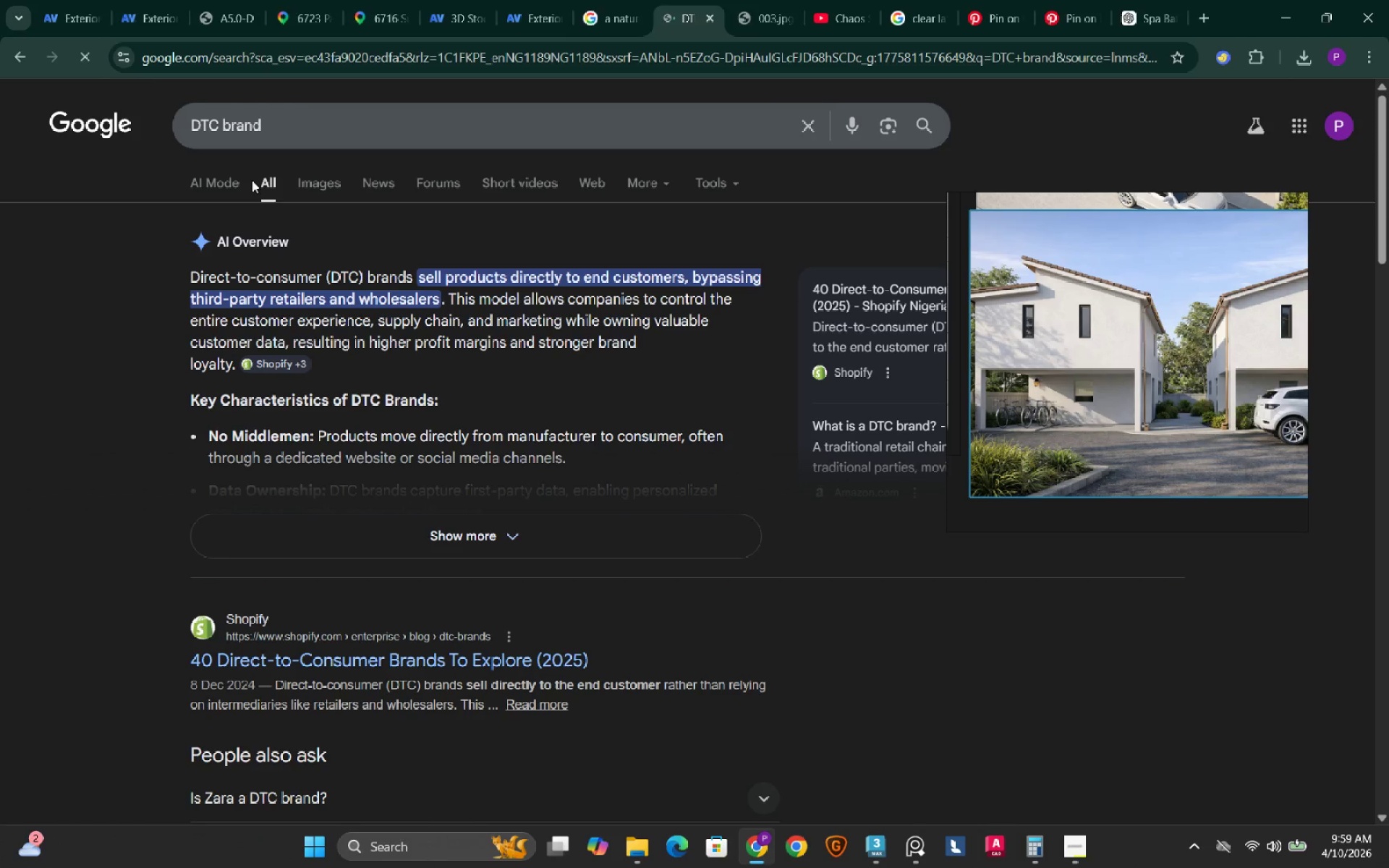 
left_click([532, 538])
 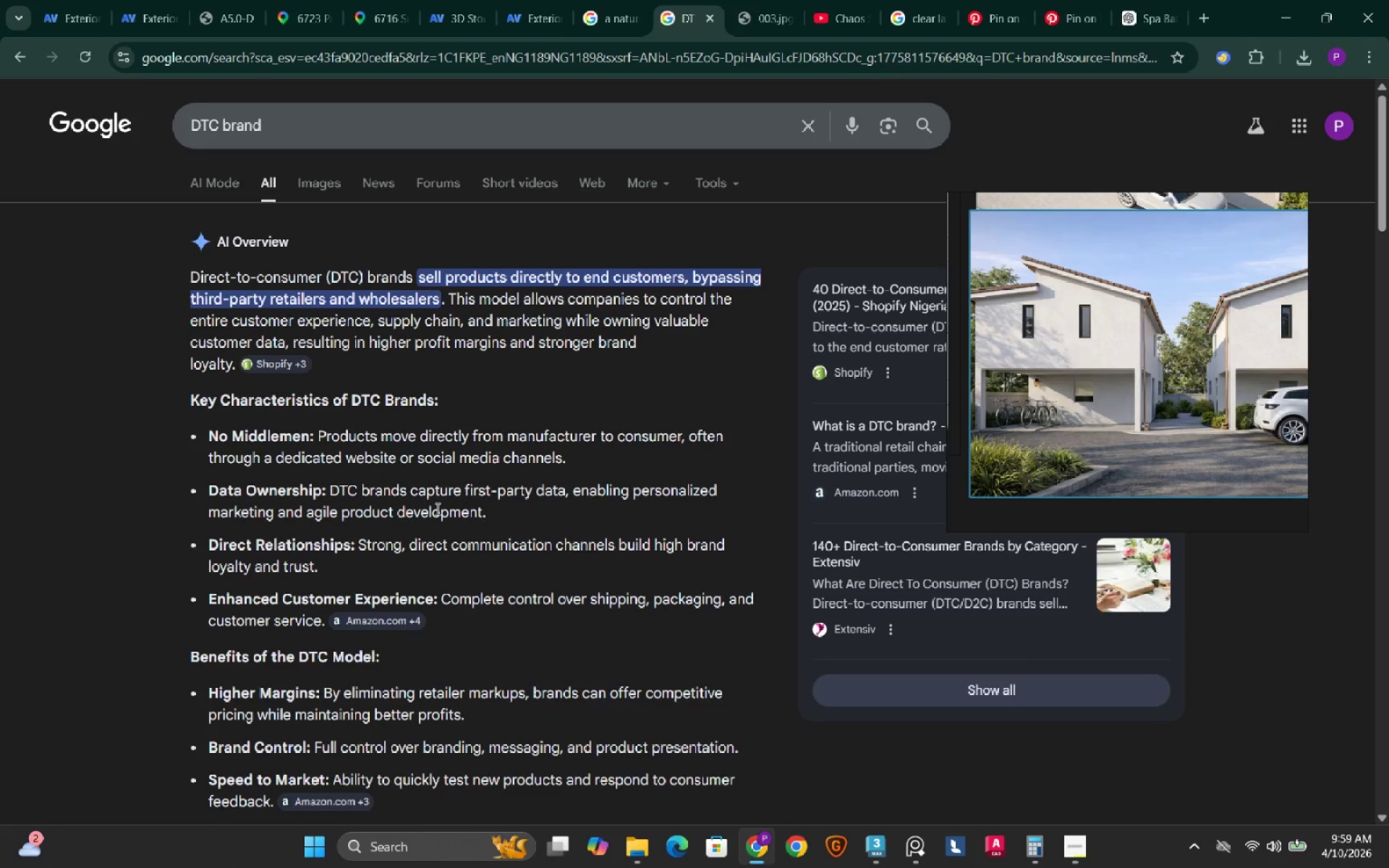 
wait(5.25)
 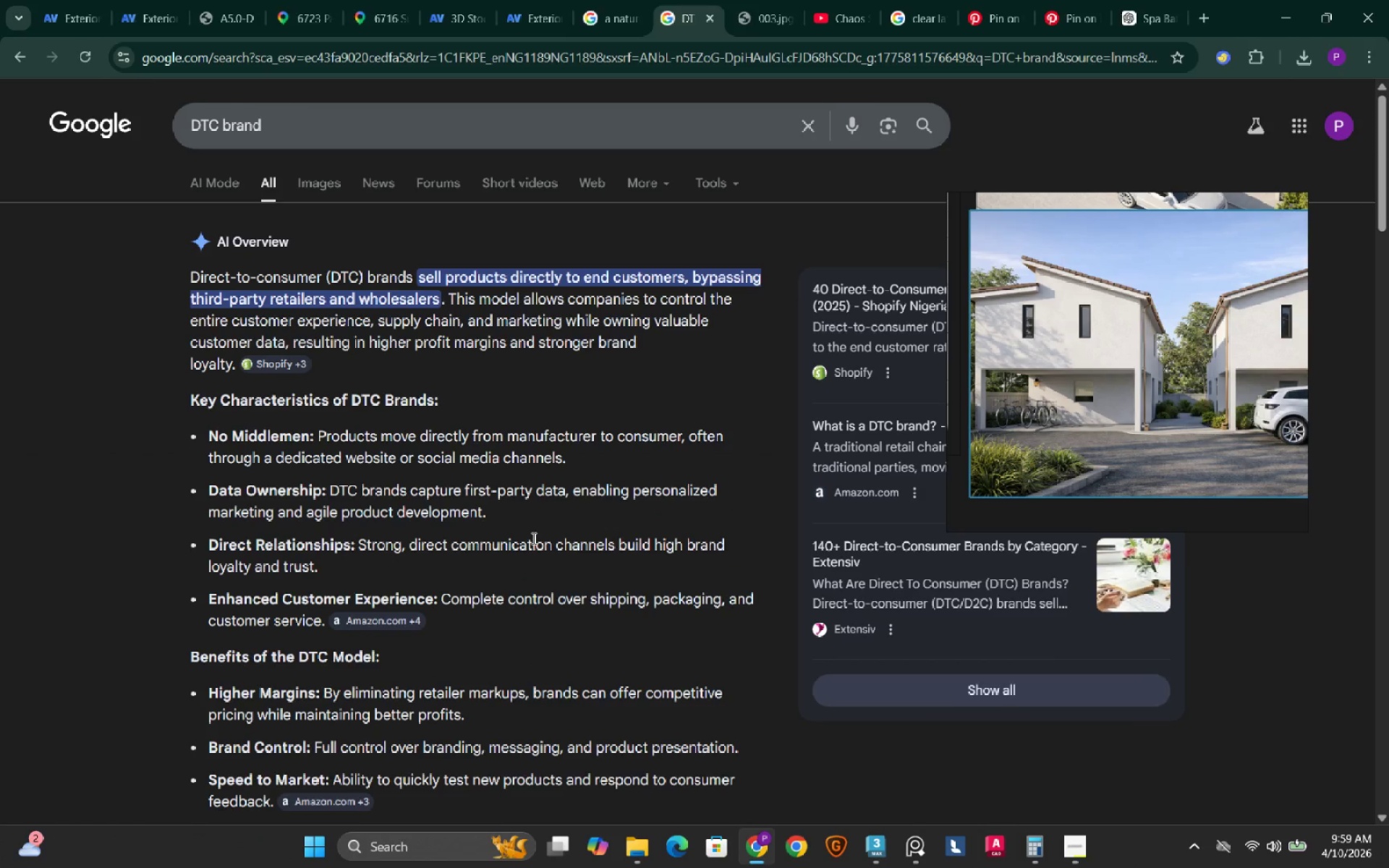 
scroll: coordinate [436, 509], scroll_direction: down, amount: 7.0
 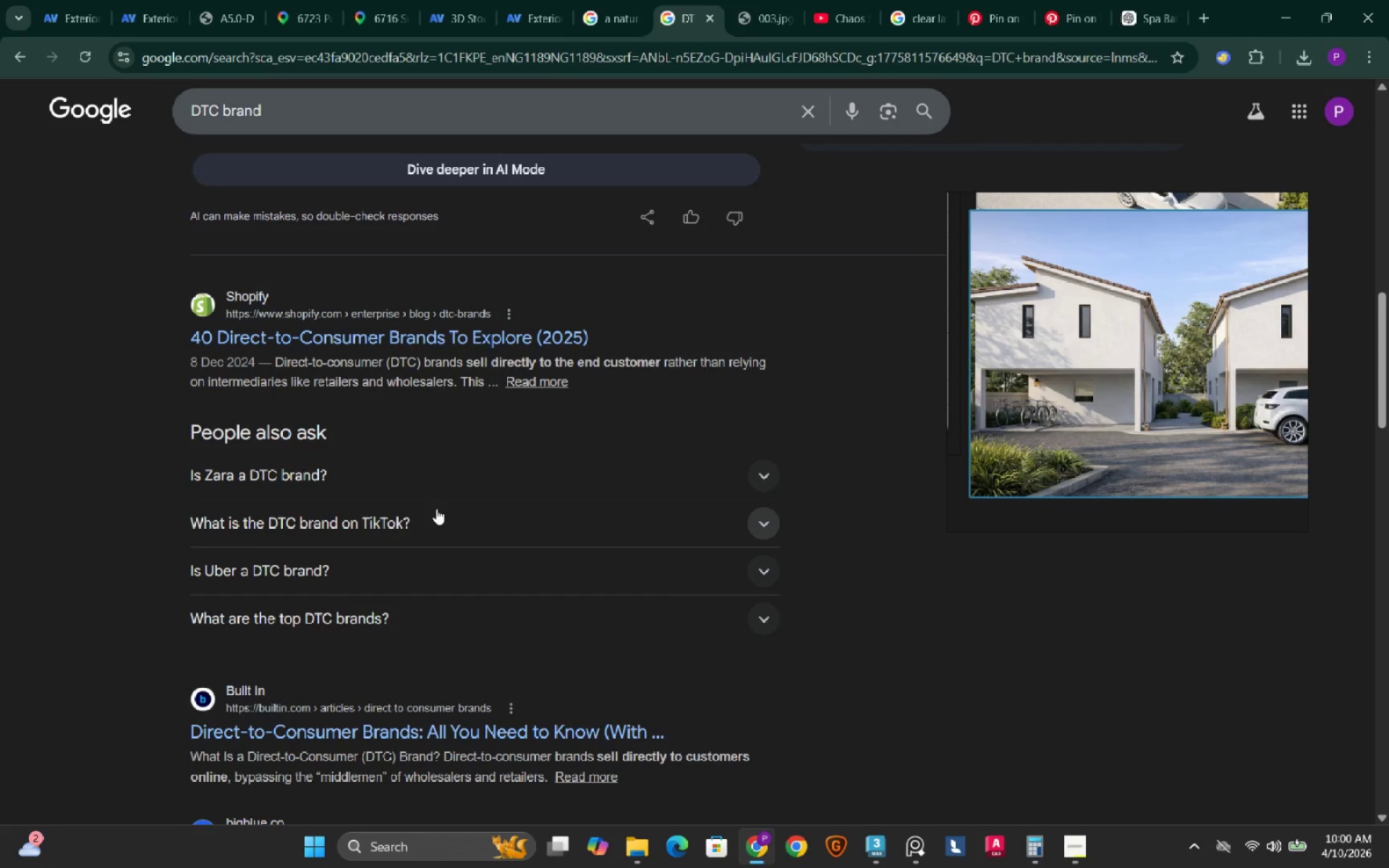 
left_click([473, 468])
 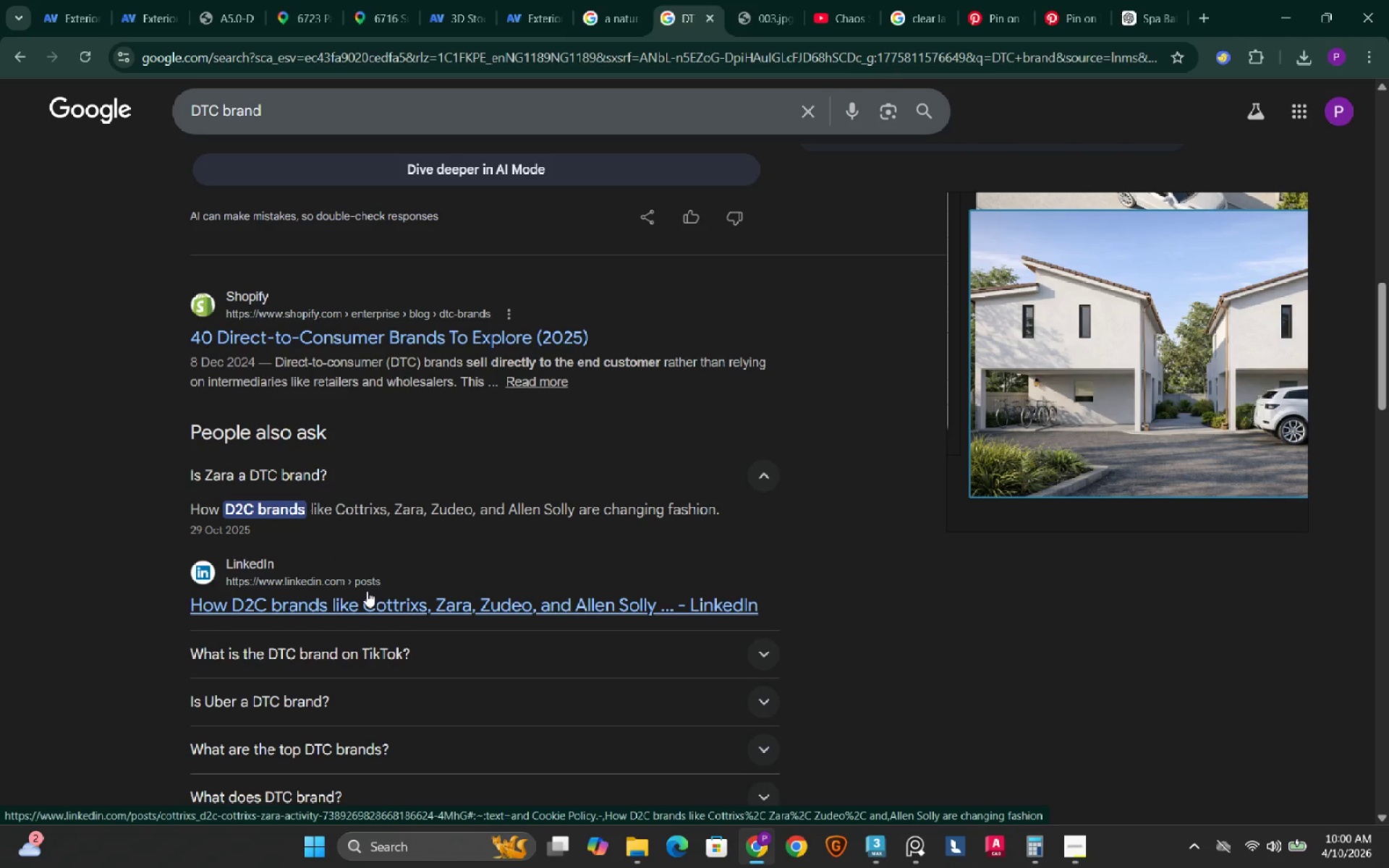 
scroll: coordinate [367, 591], scroll_direction: down, amount: 1.0
 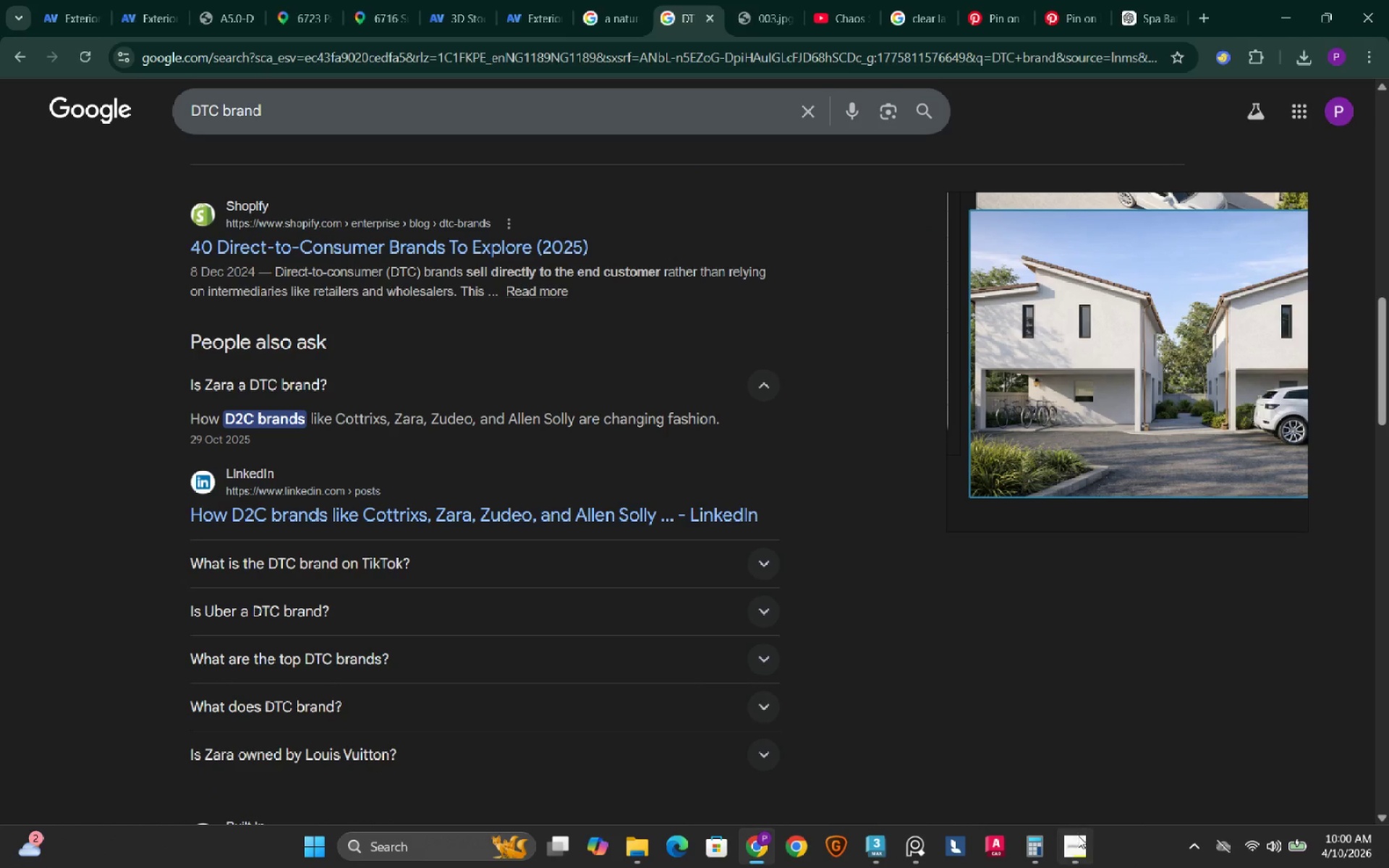 
left_click([1078, 841])